 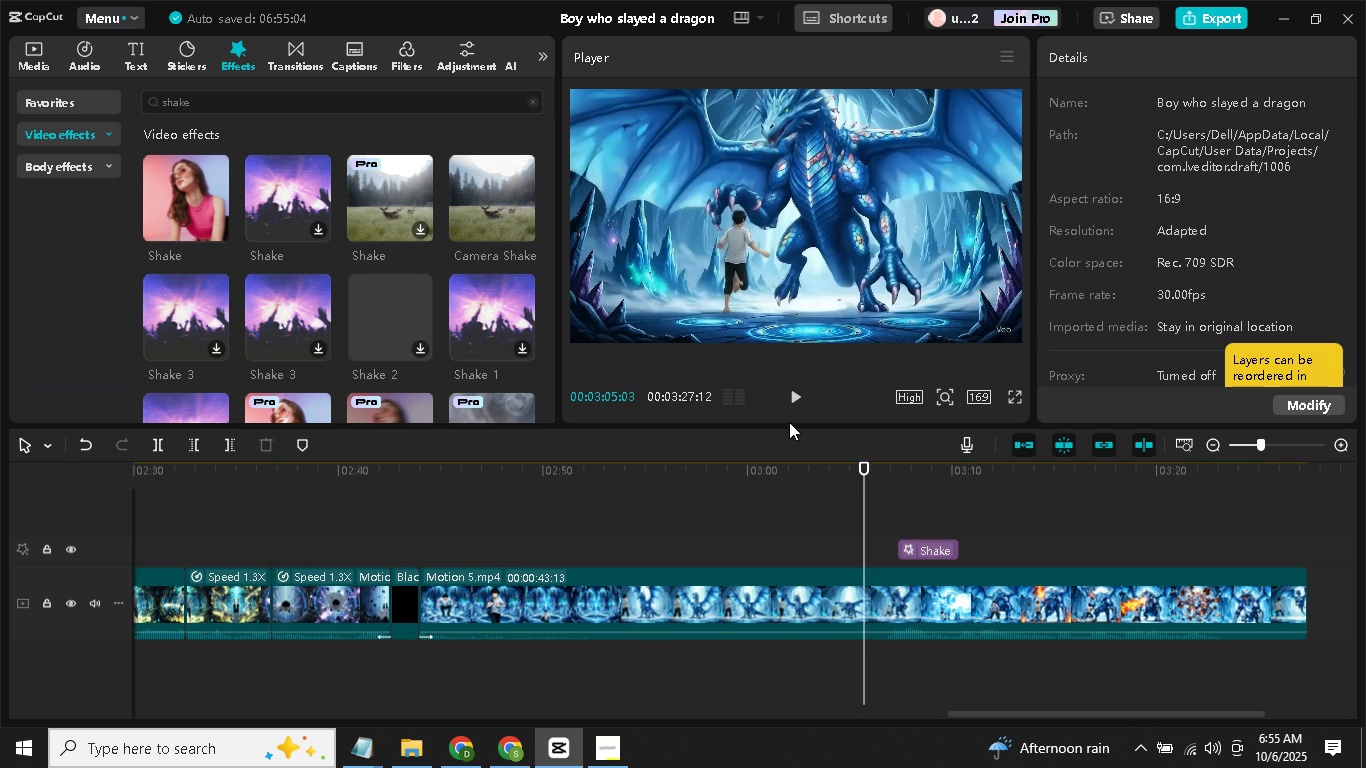 
left_click([789, 395])
 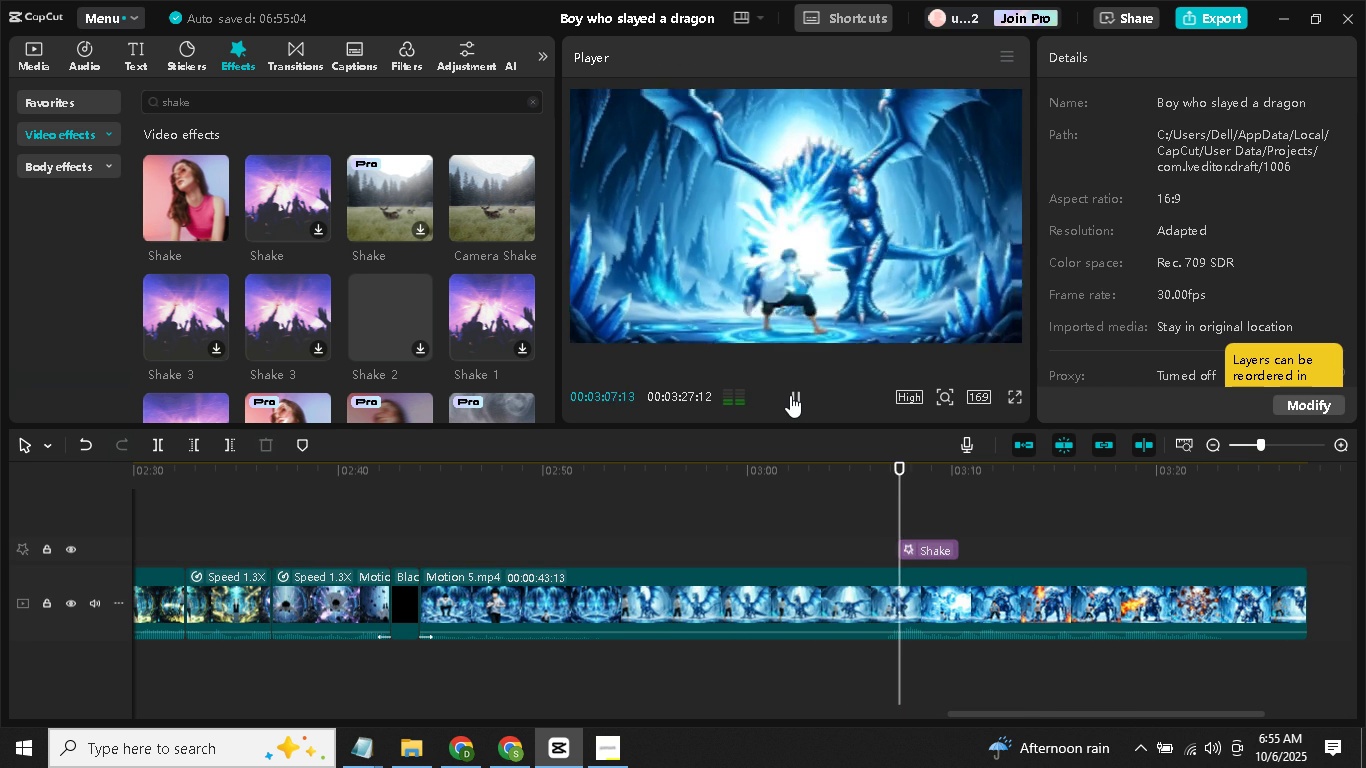 
left_click([790, 395])
 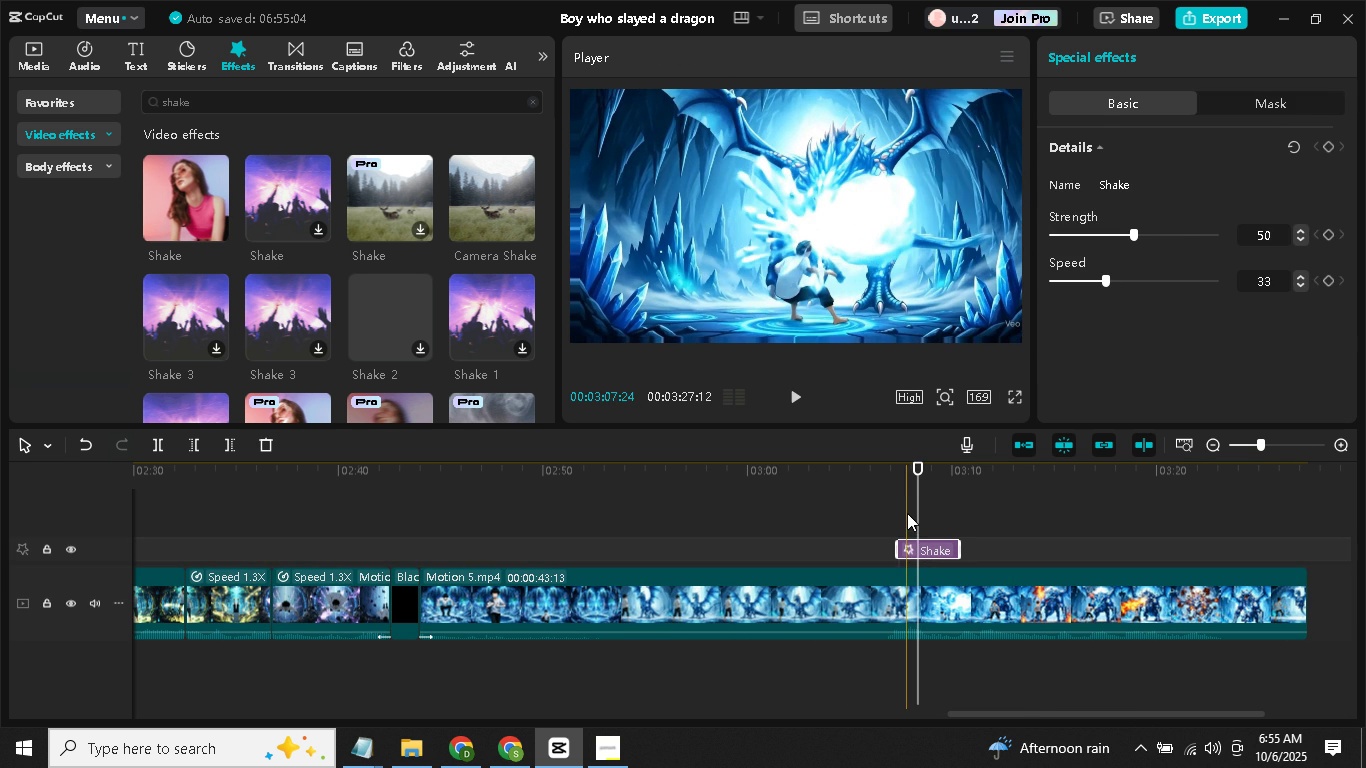 
left_click([907, 513])
 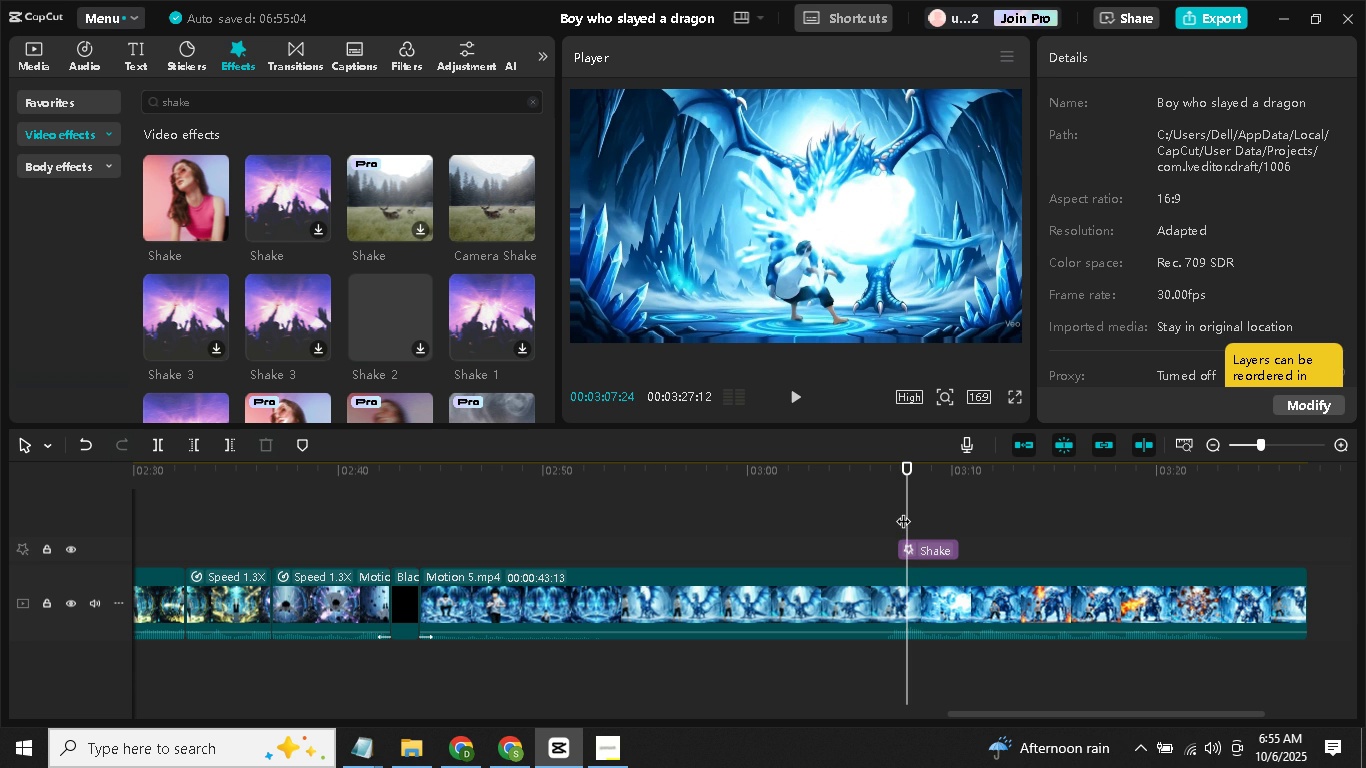 
left_click([903, 511])
 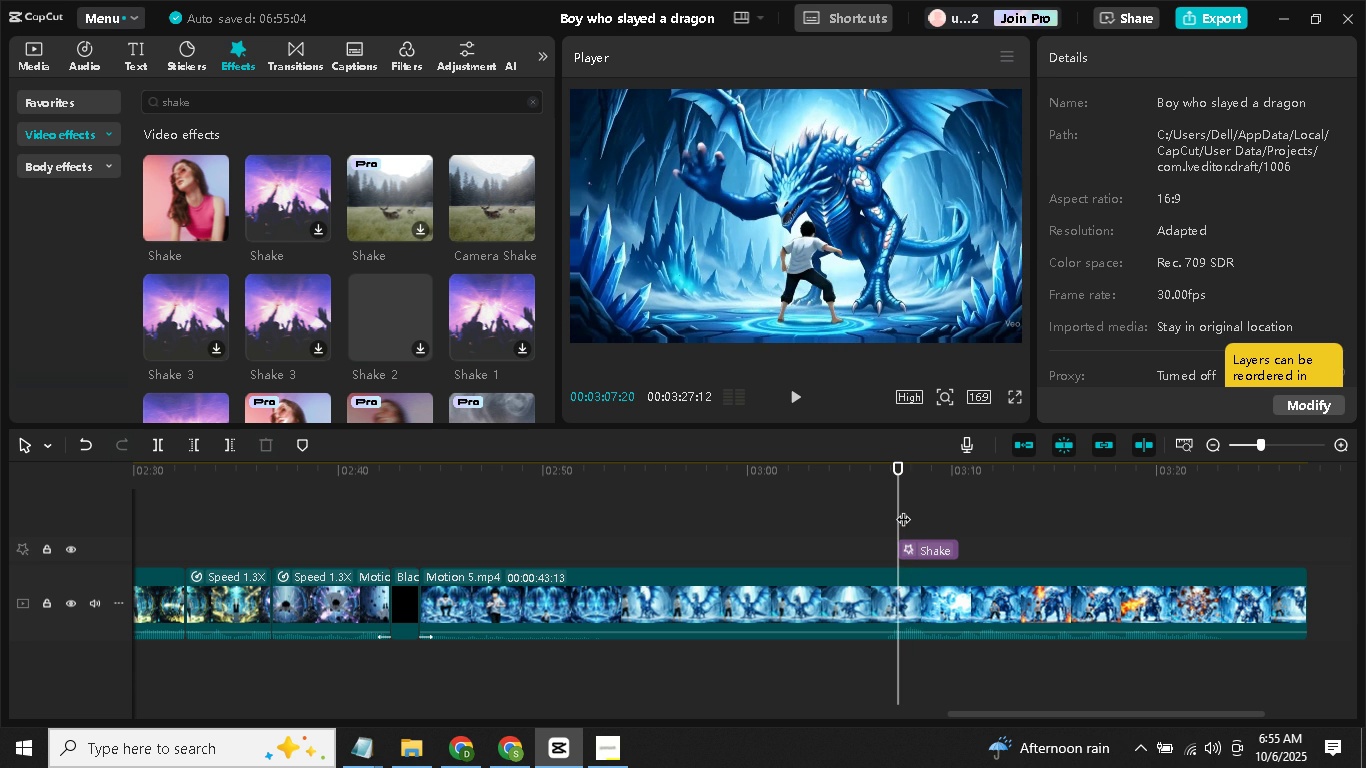 
left_click([903, 508])
 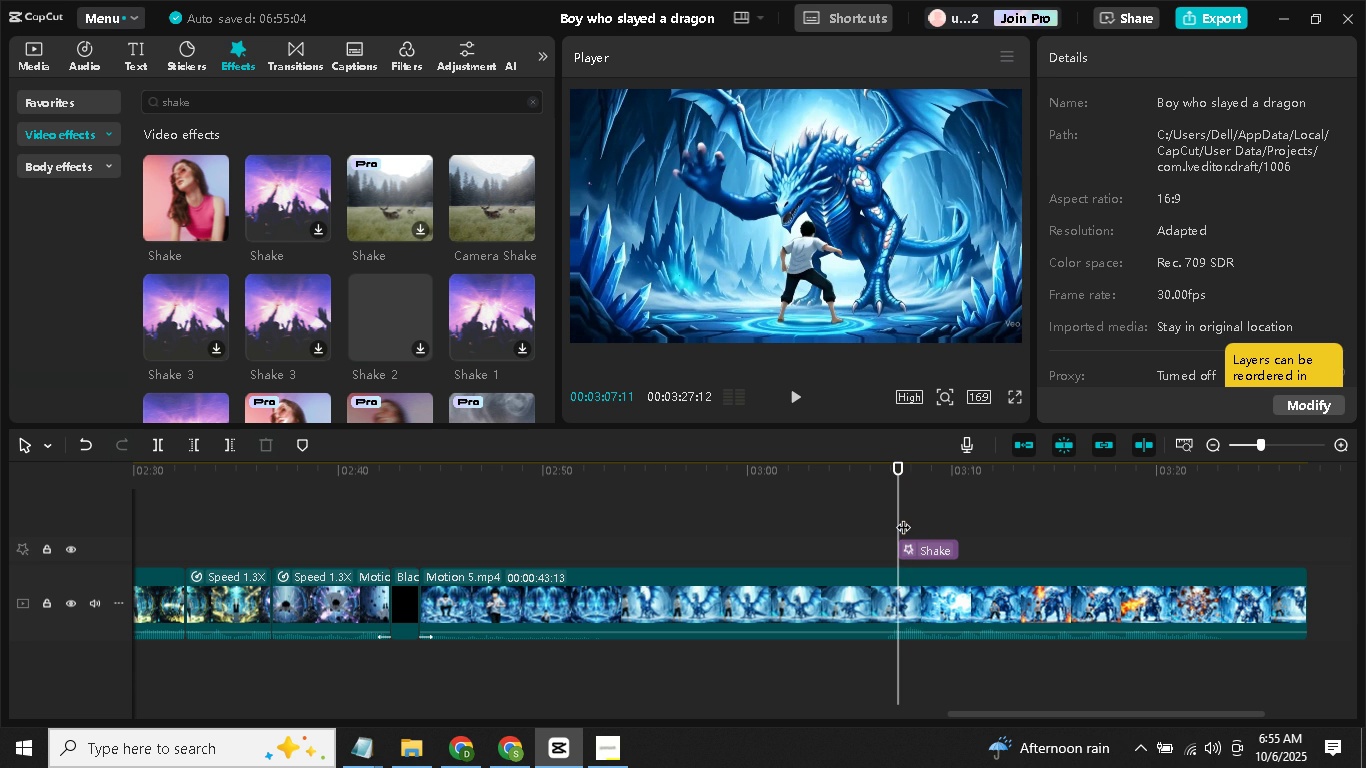 
left_click([903, 517])